 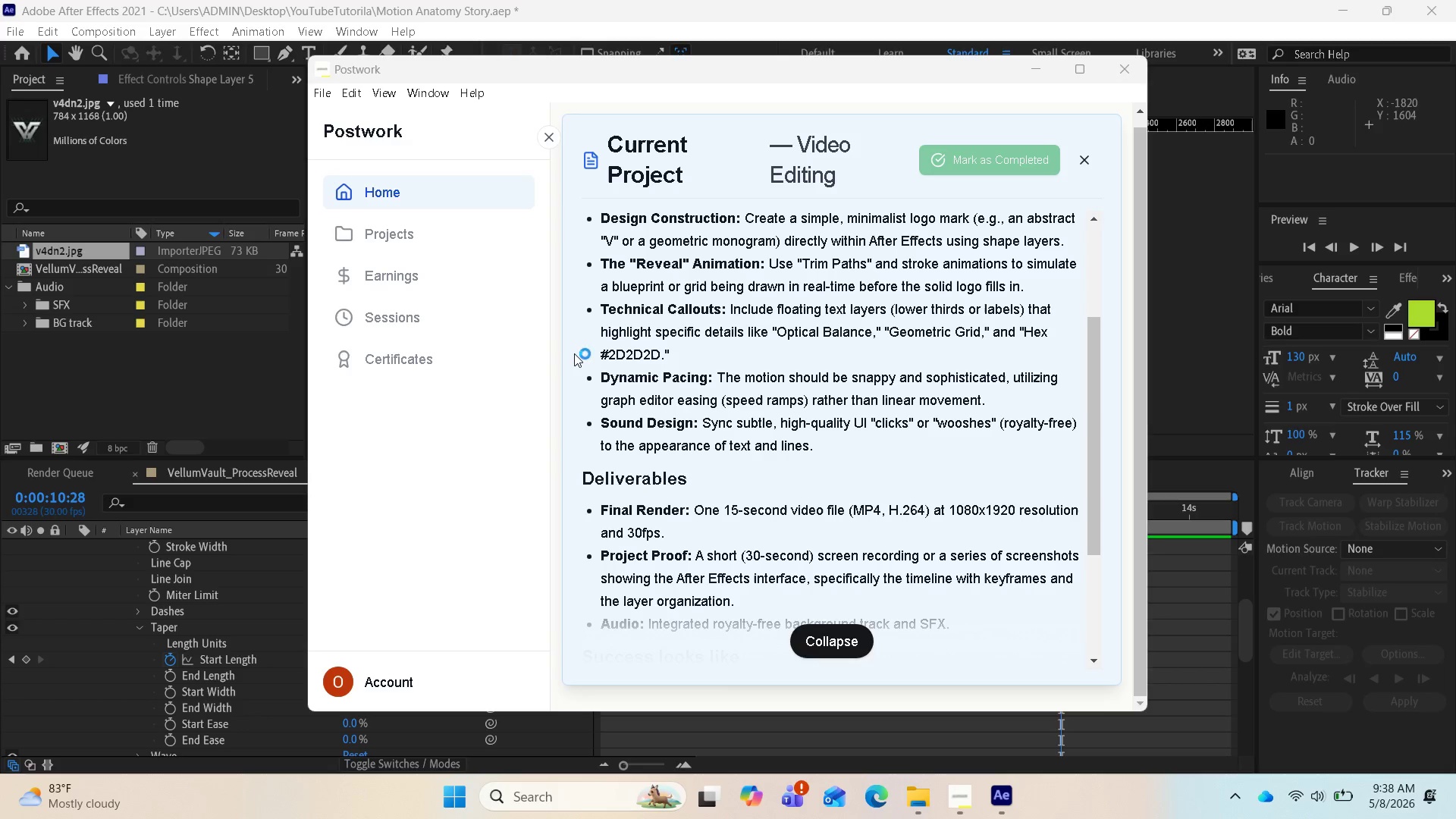 
left_click([646, 538])
 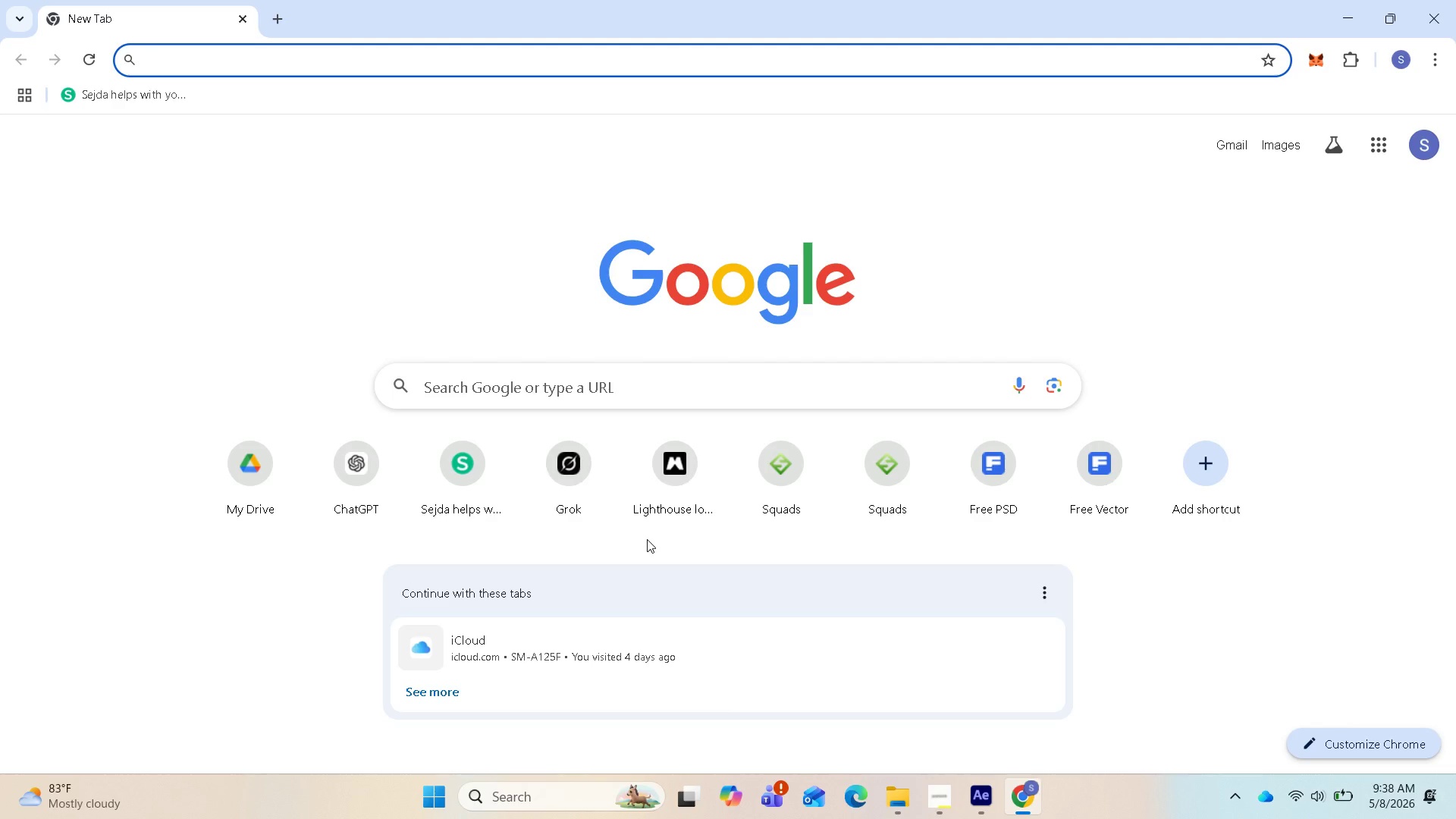 
wait(15.08)
 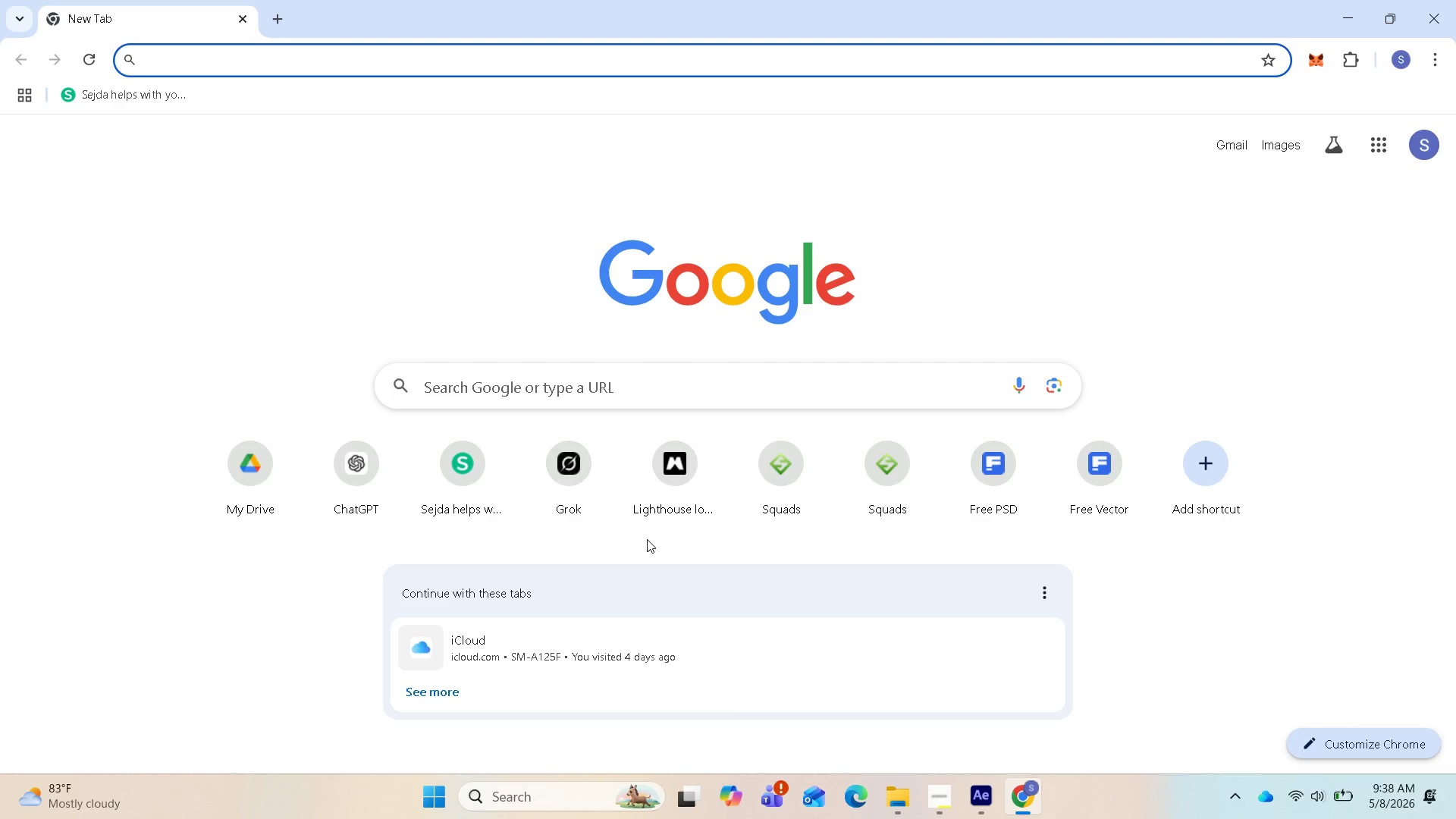 
left_click([1367, 150])
 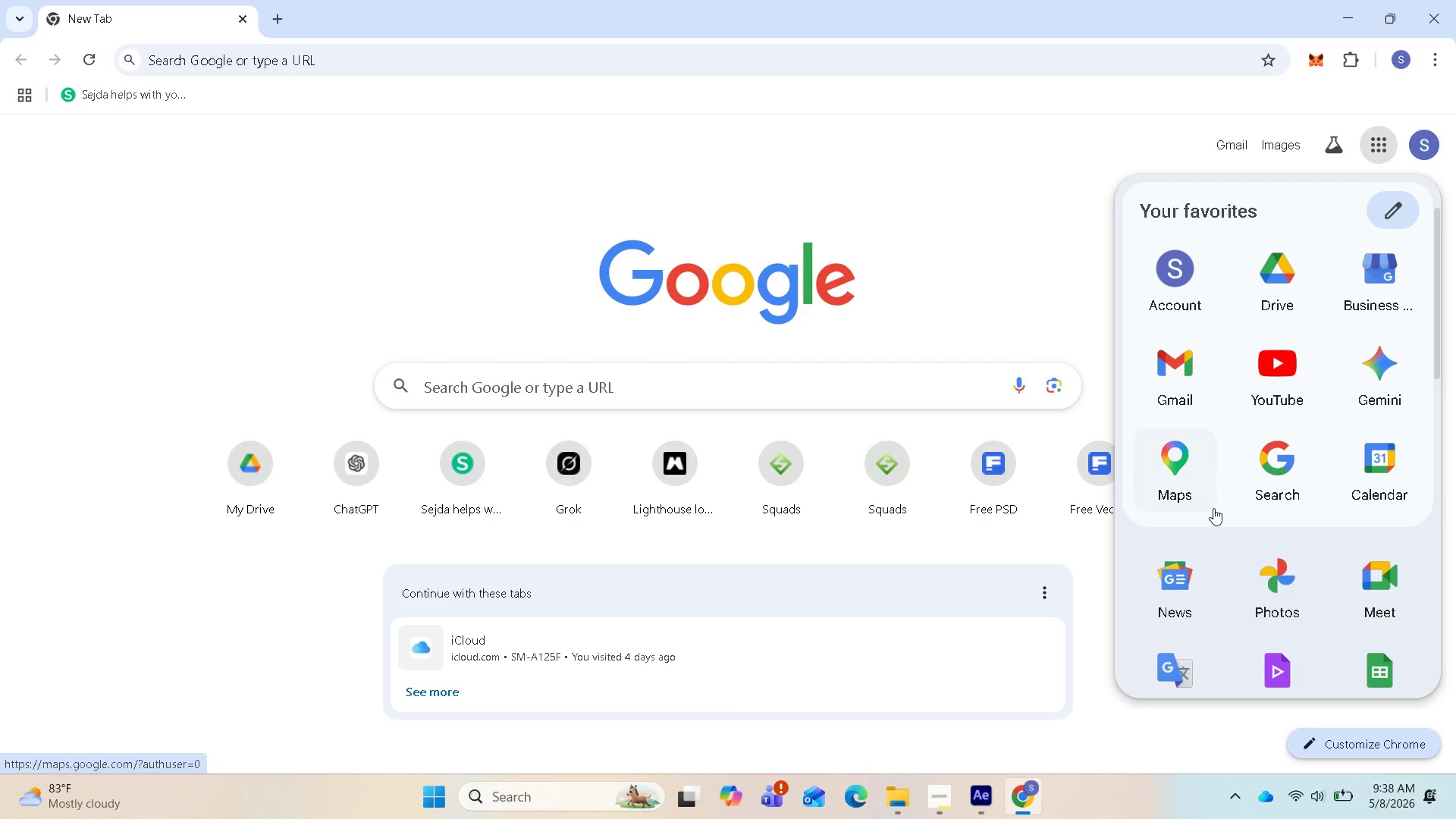 
scroll: coordinate [1190, 629], scroll_direction: down, amount: 2.0
 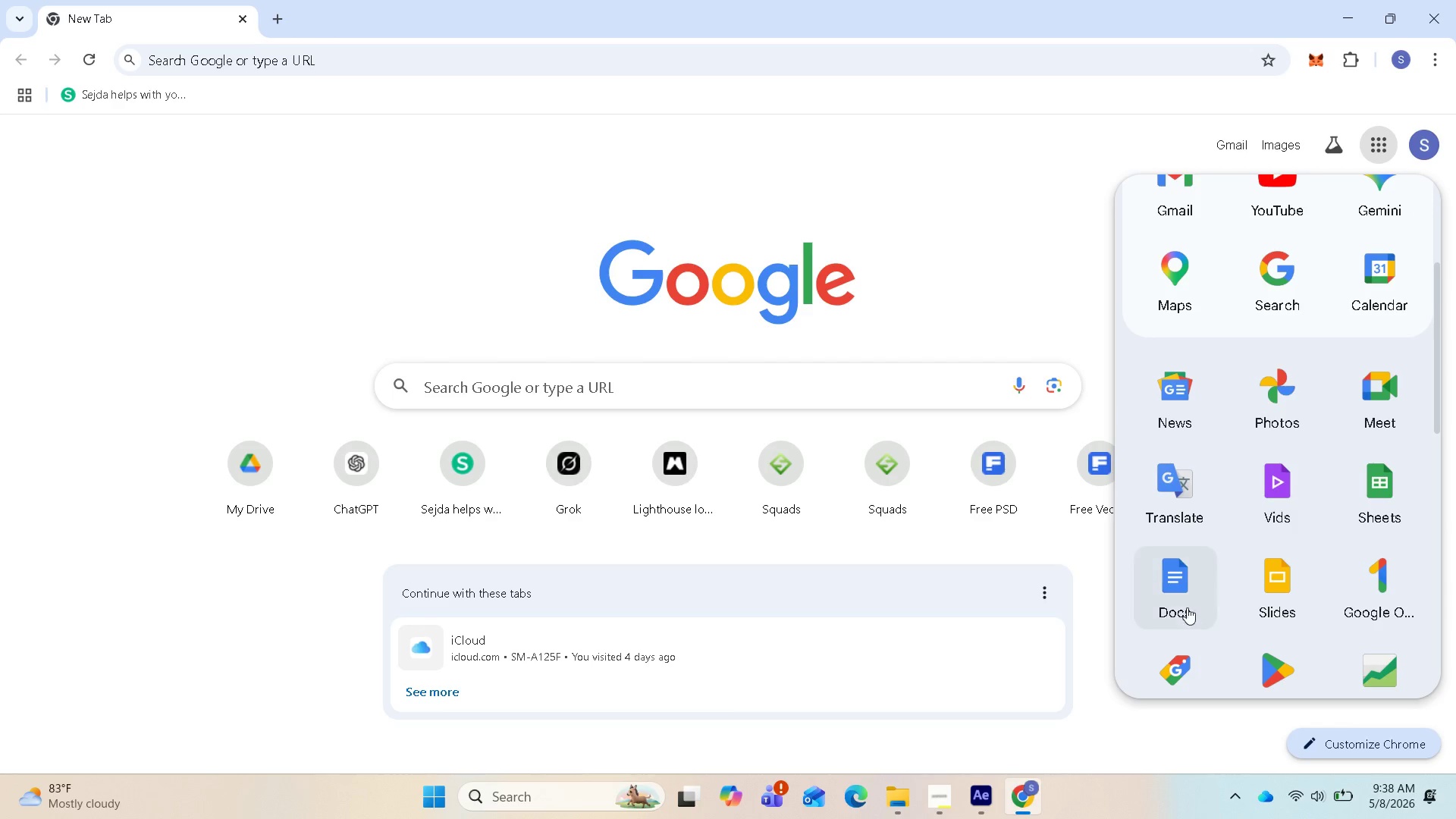 
left_click([1183, 598])
 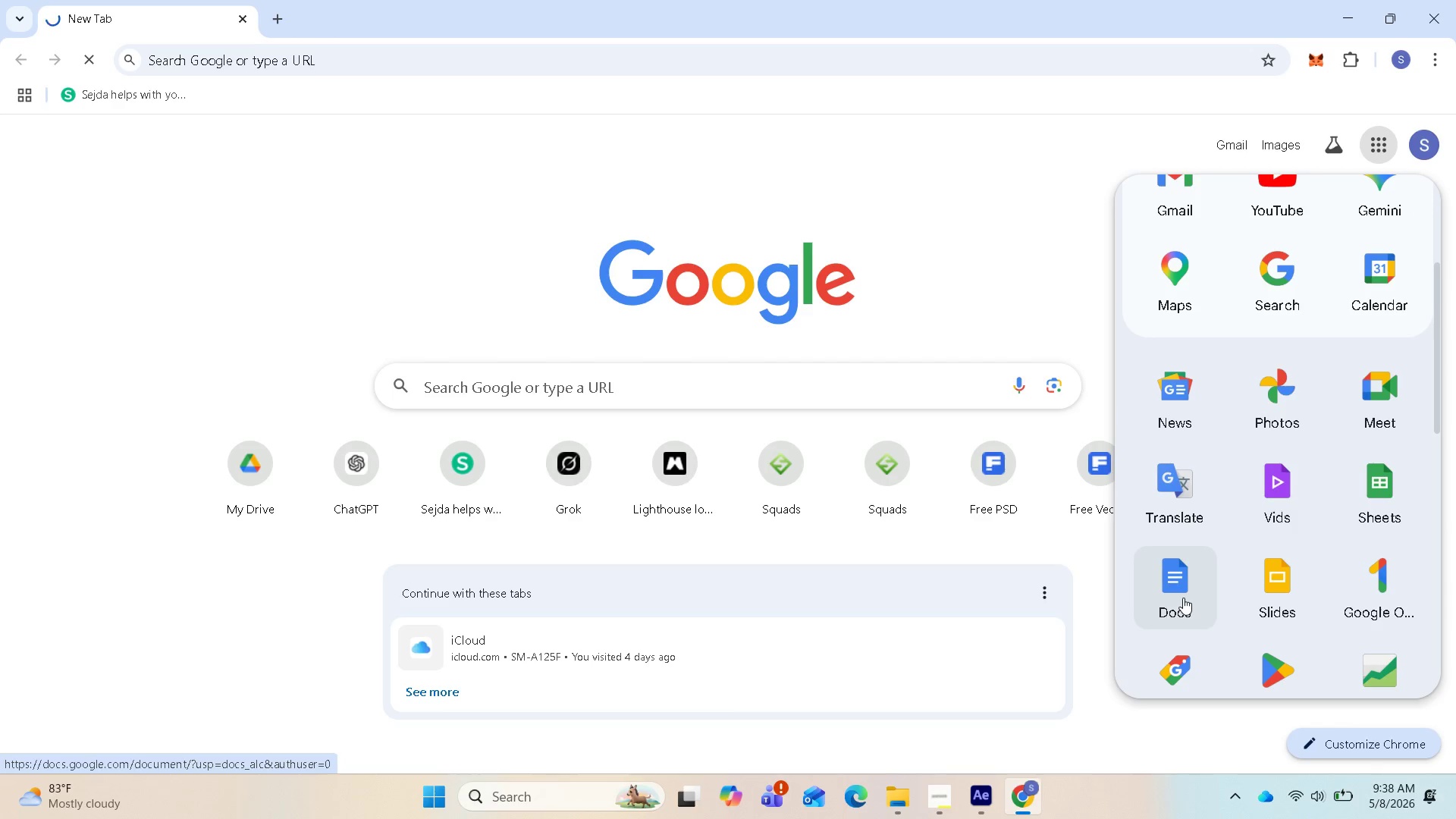 
mouse_move([1159, 598])
 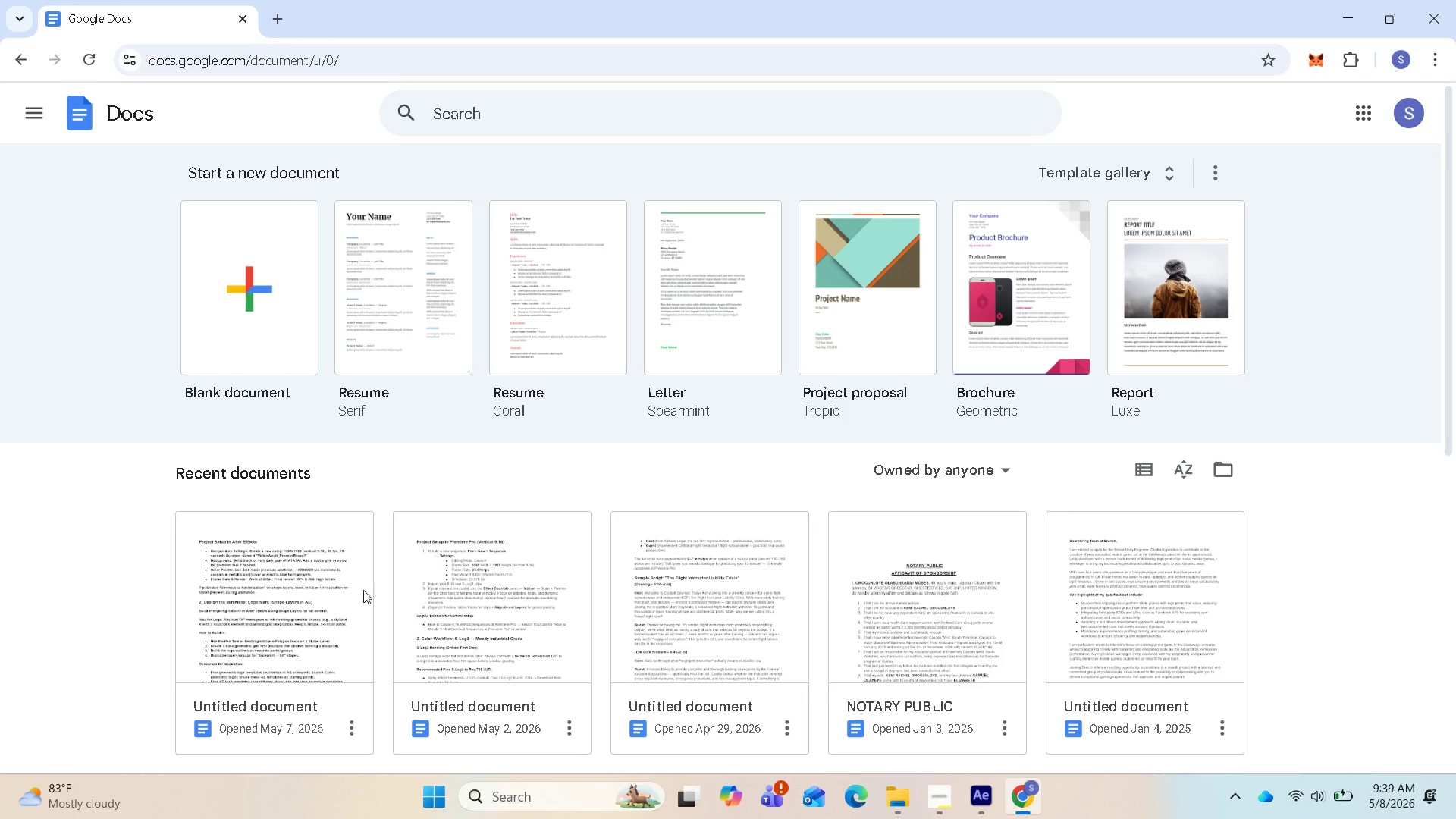 
left_click([300, 610])
 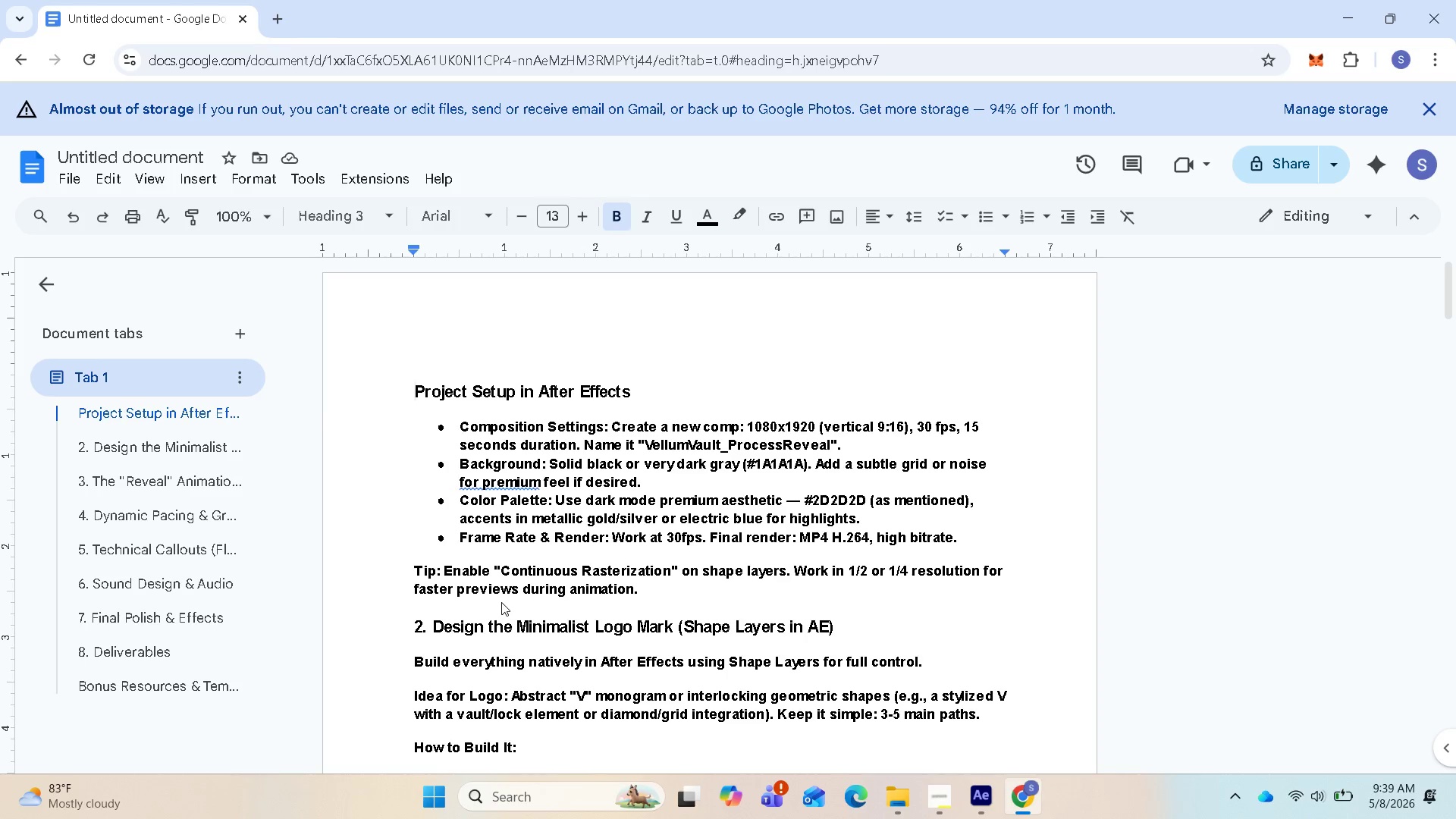 
wait(34.0)
 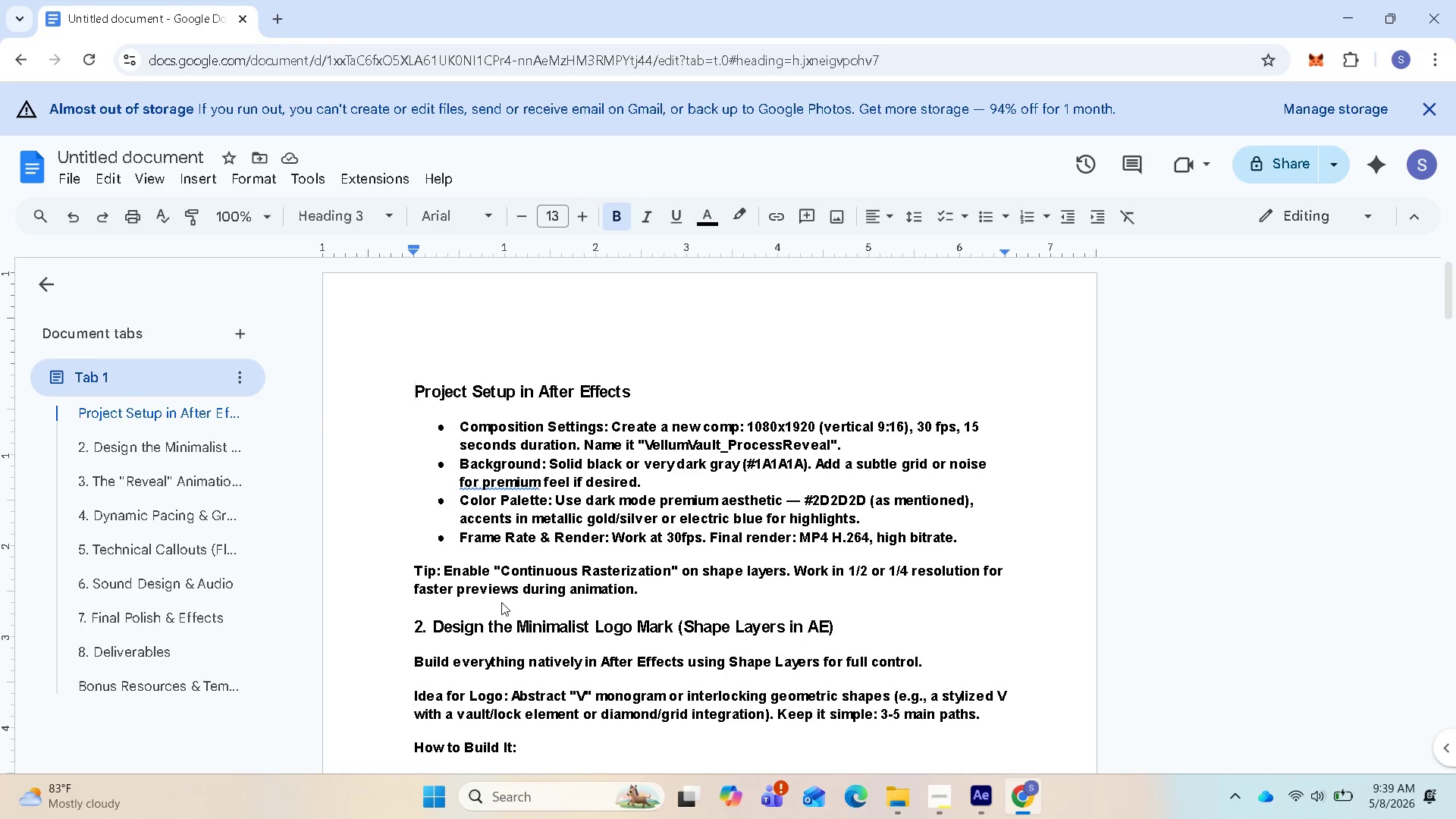 
scroll: coordinate [658, 525], scroll_direction: down, amount: 8.0
 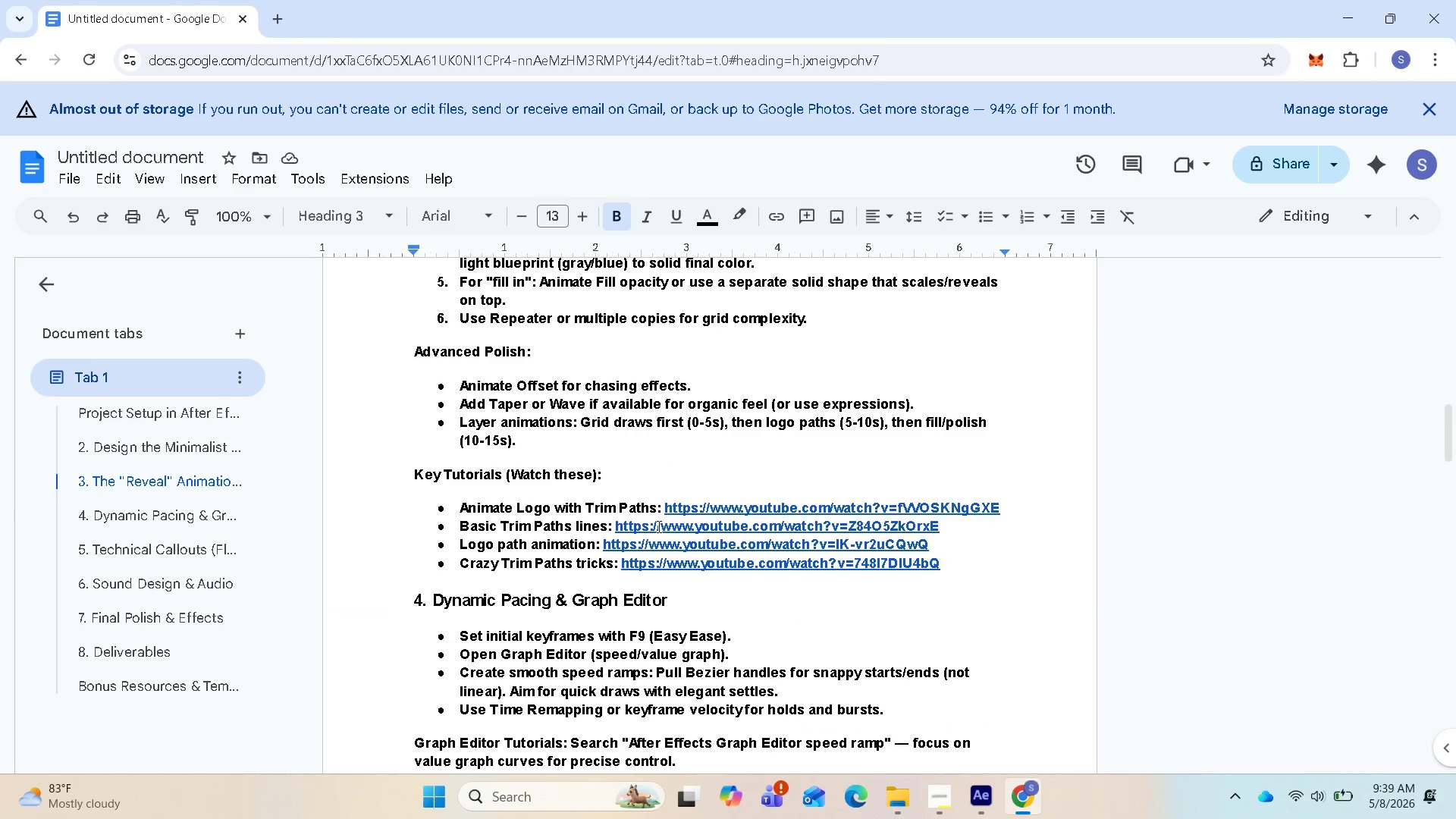 
scroll: coordinate [657, 527], scroll_direction: down, amount: 2.0
 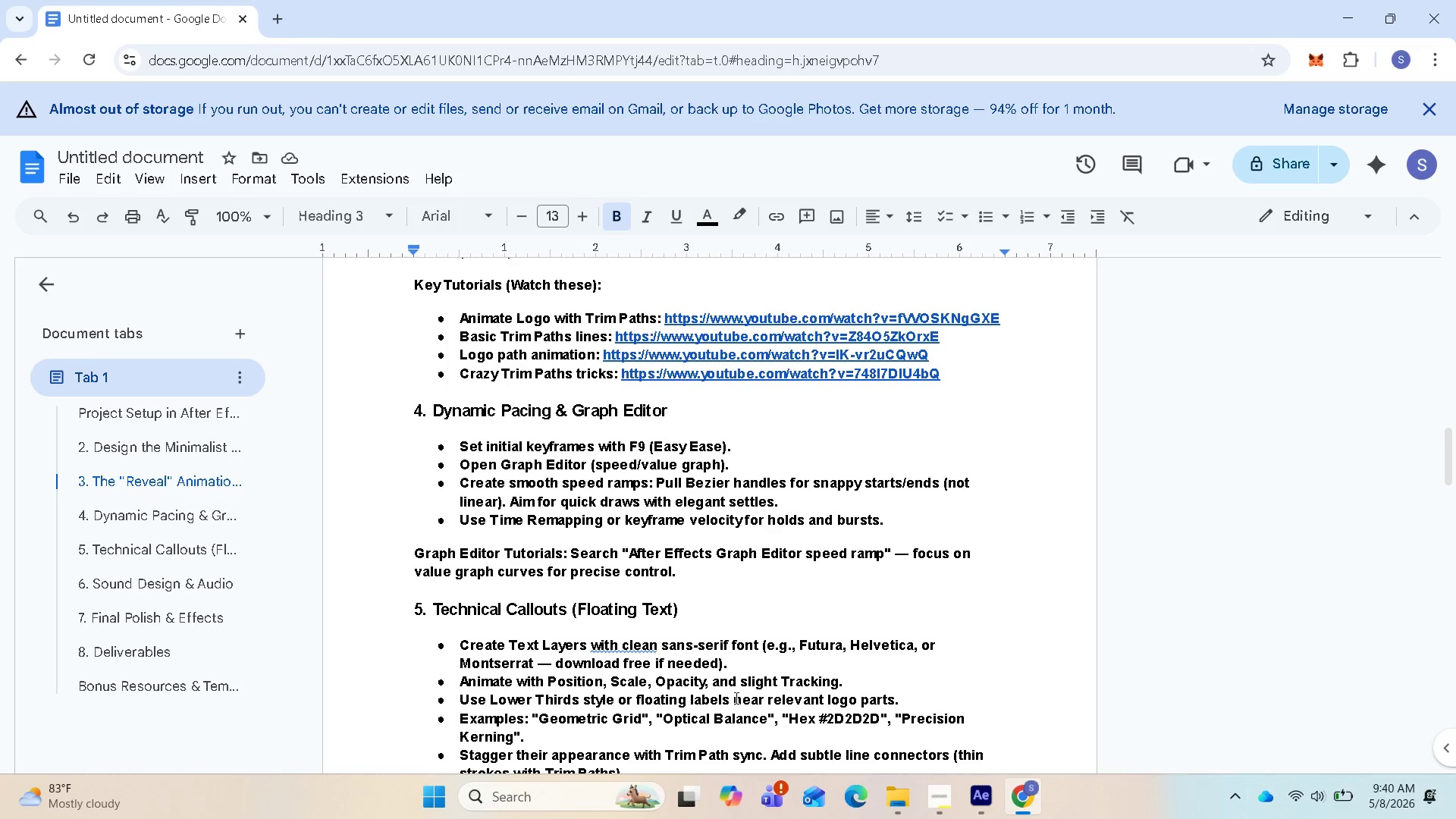 
wait(20.3)
 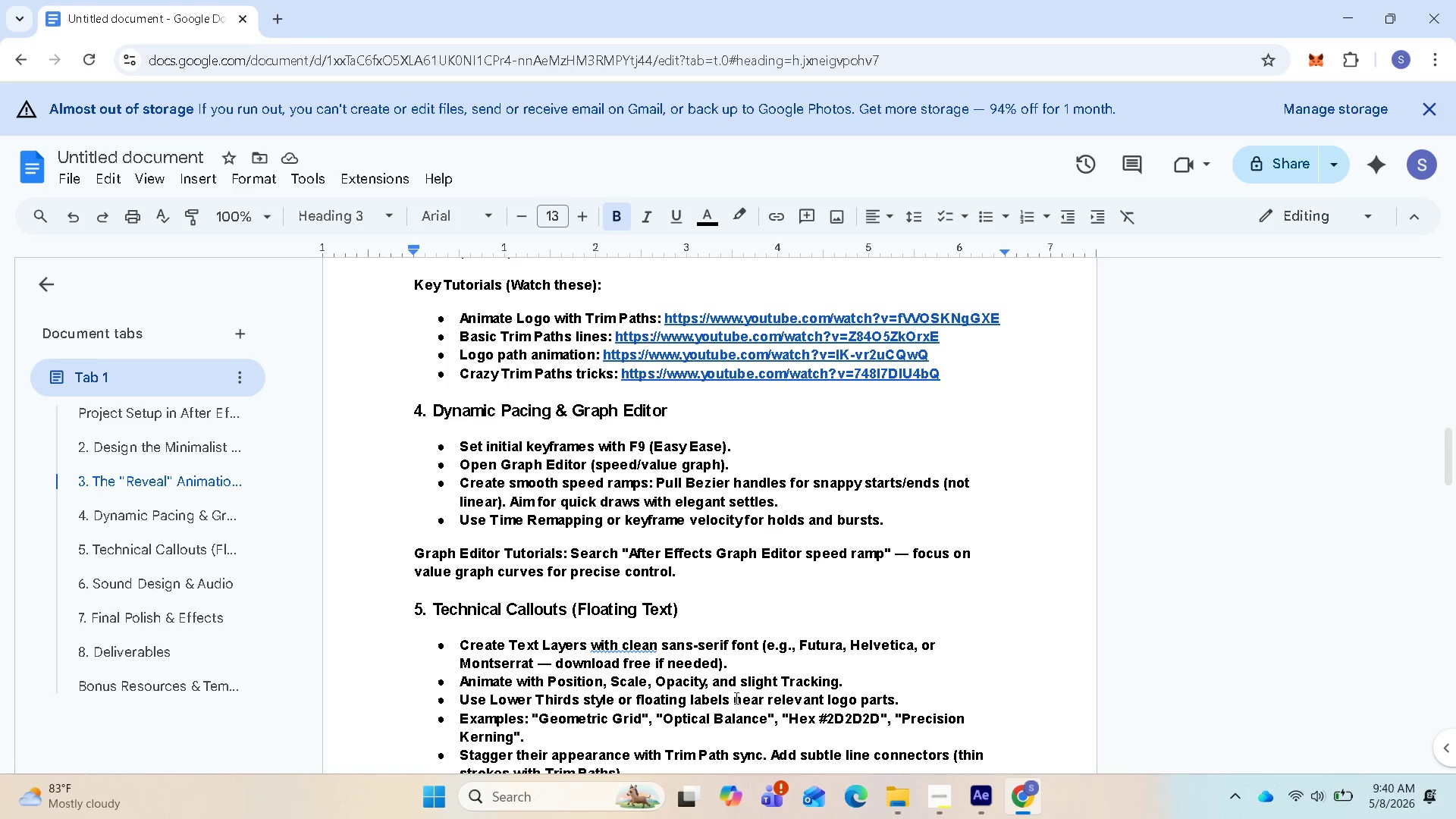 
scroll: coordinate [757, 719], scroll_direction: down, amount: 1.0
 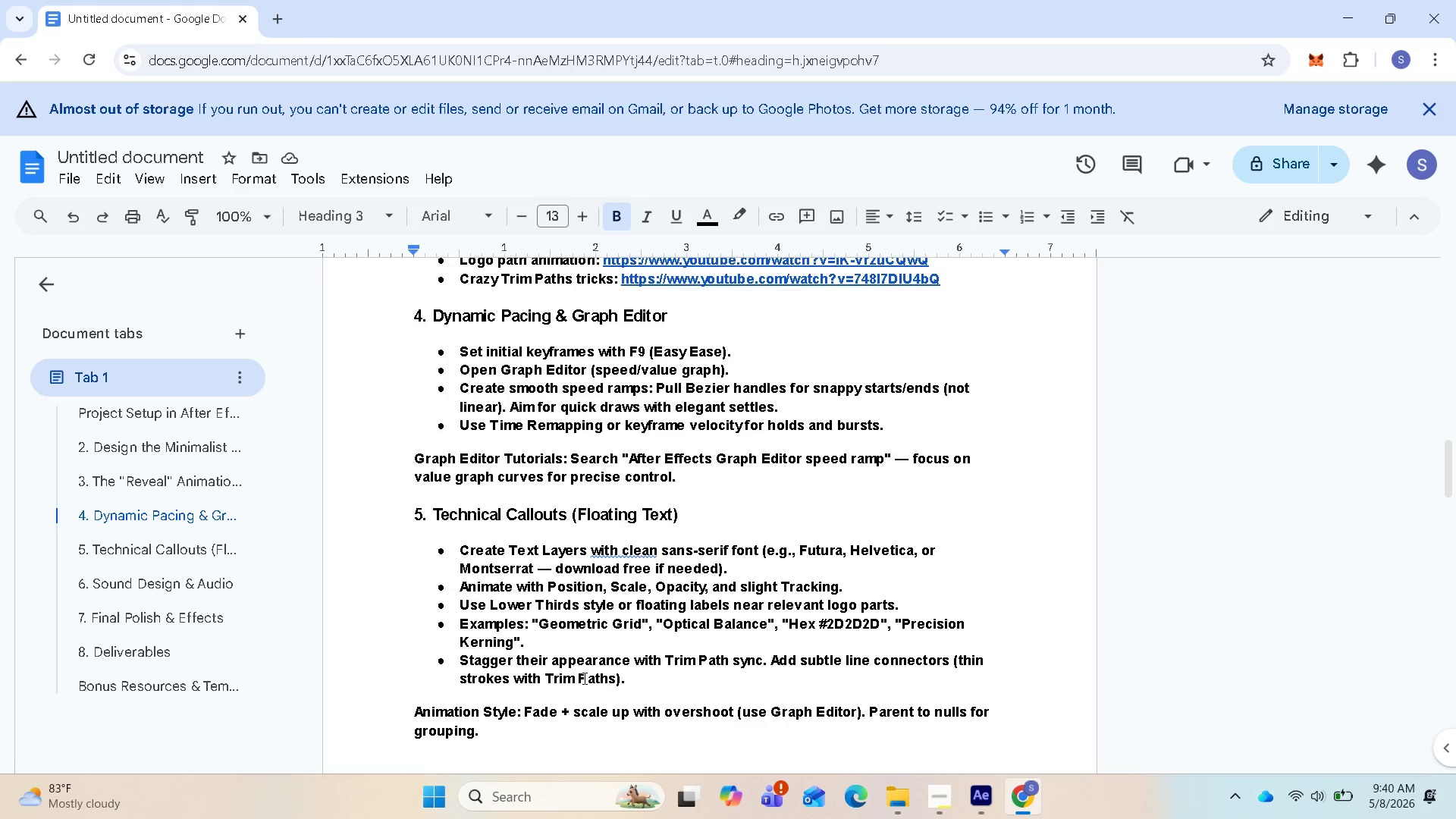 
wait(19.43)
 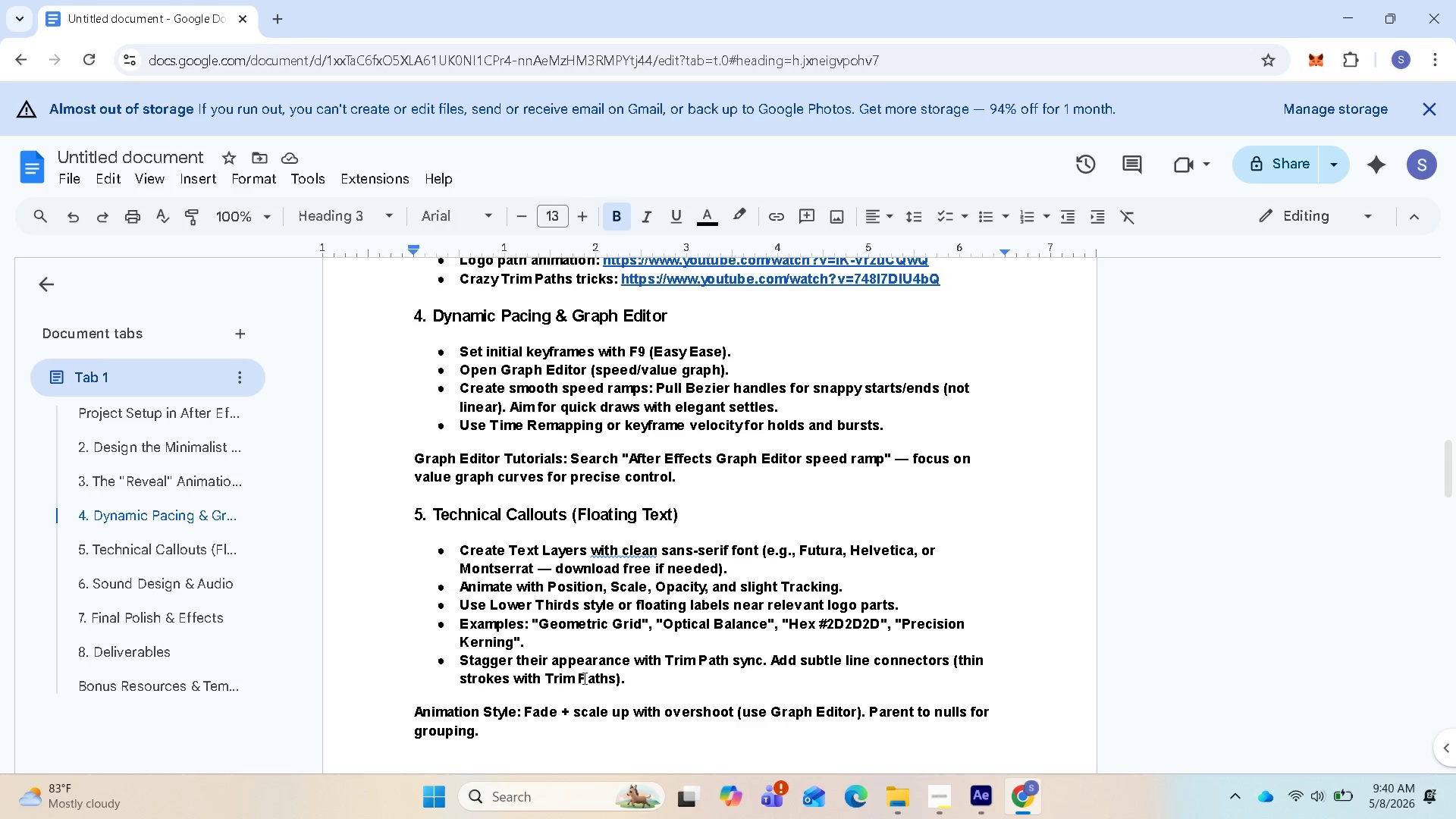 
scroll: coordinate [838, 684], scroll_direction: down, amount: 1.0
 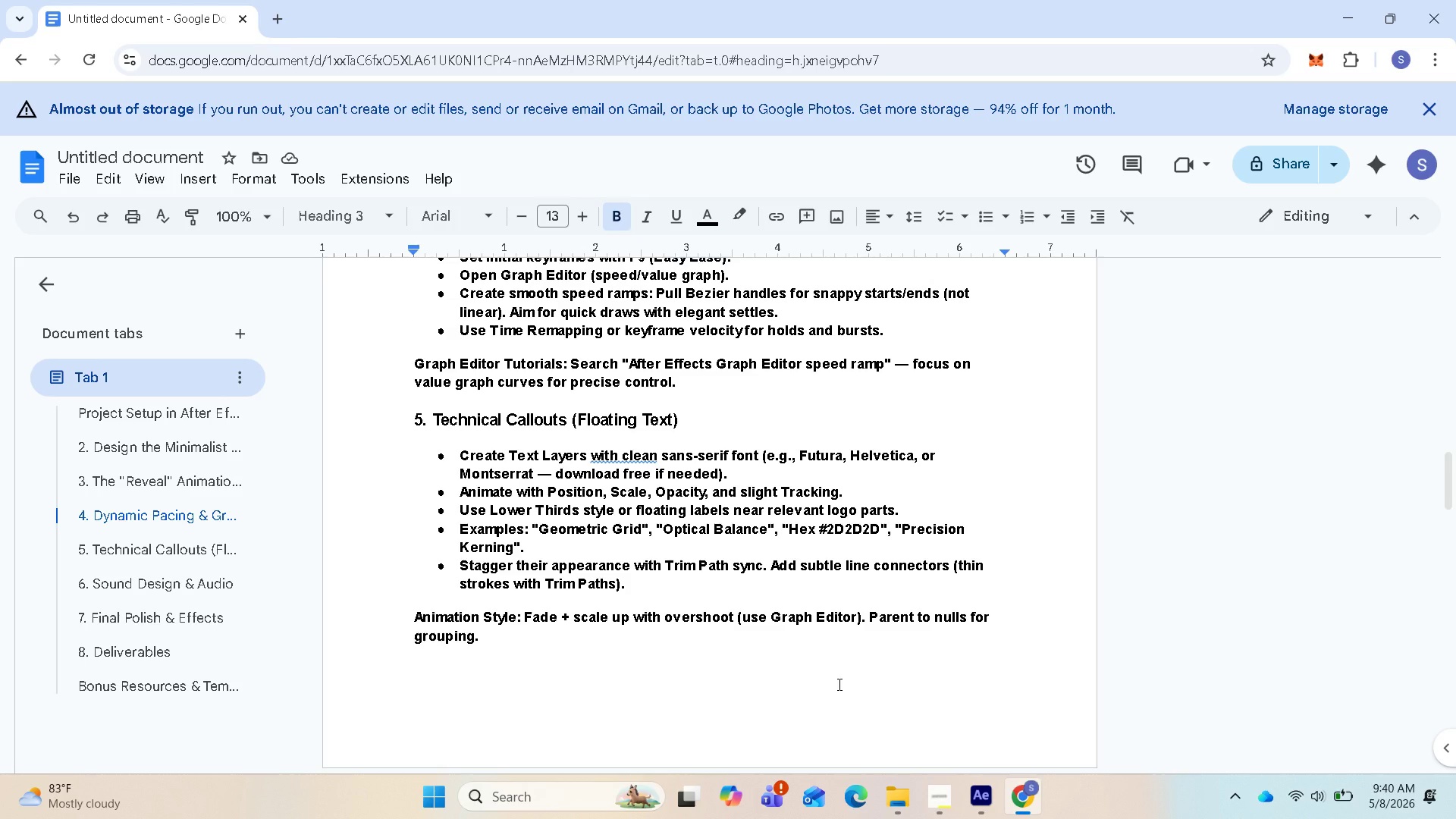 
wait(14.65)
 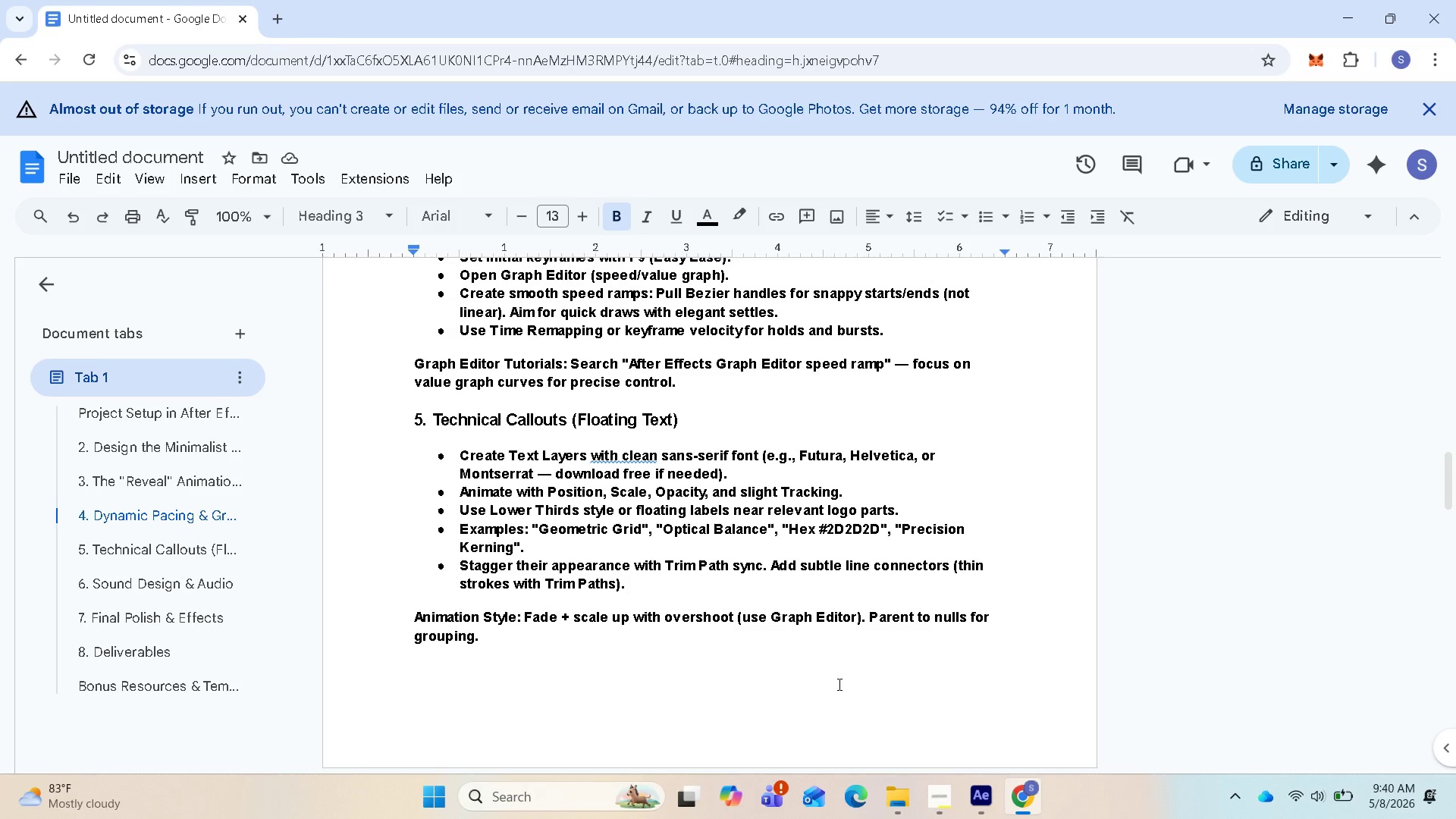 
scroll: coordinate [845, 659], scroll_direction: down, amount: 2.0
 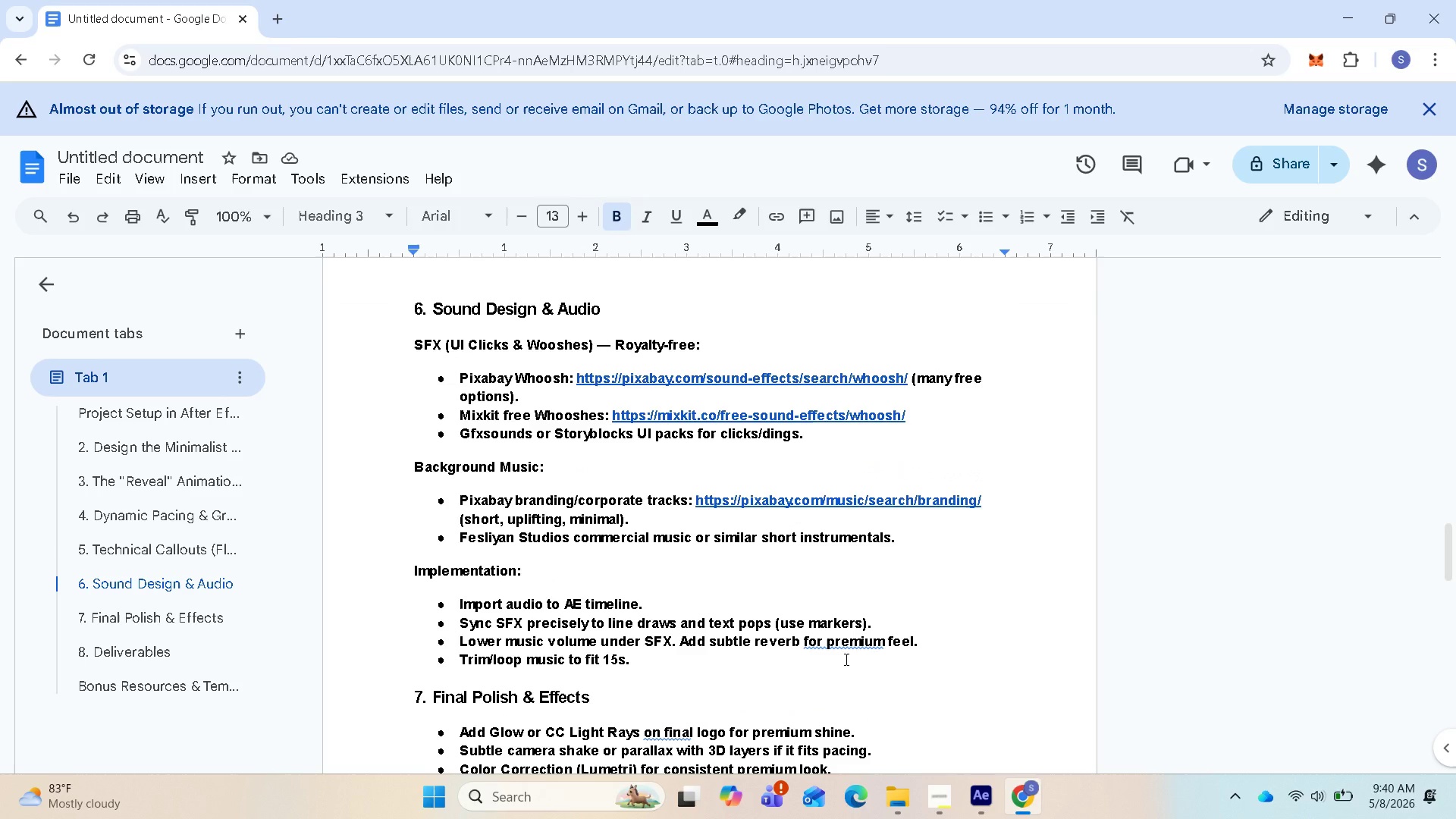 
wait(6.75)
 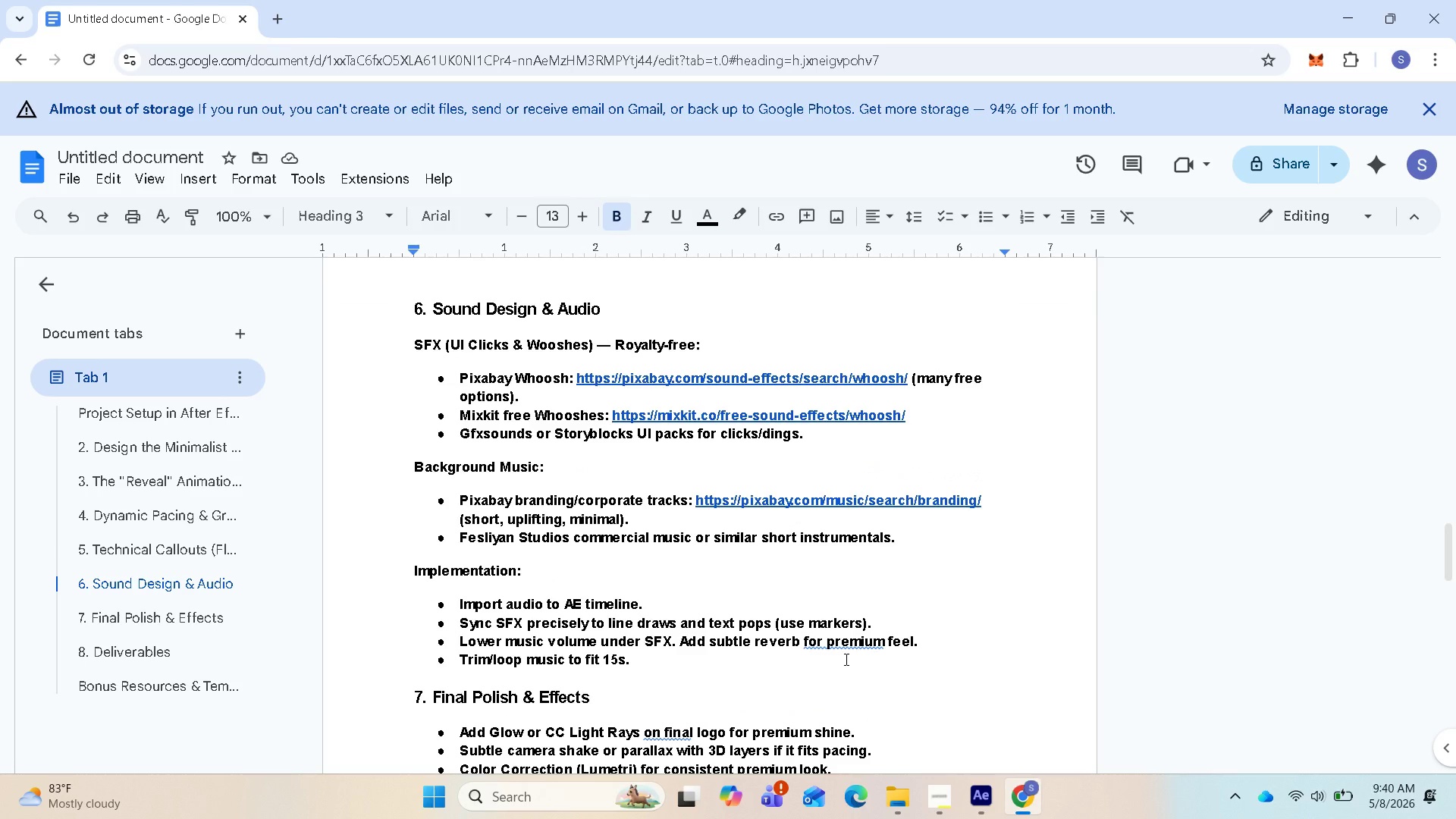 
scroll: coordinate [833, 676], scroll_direction: down, amount: 1.0
 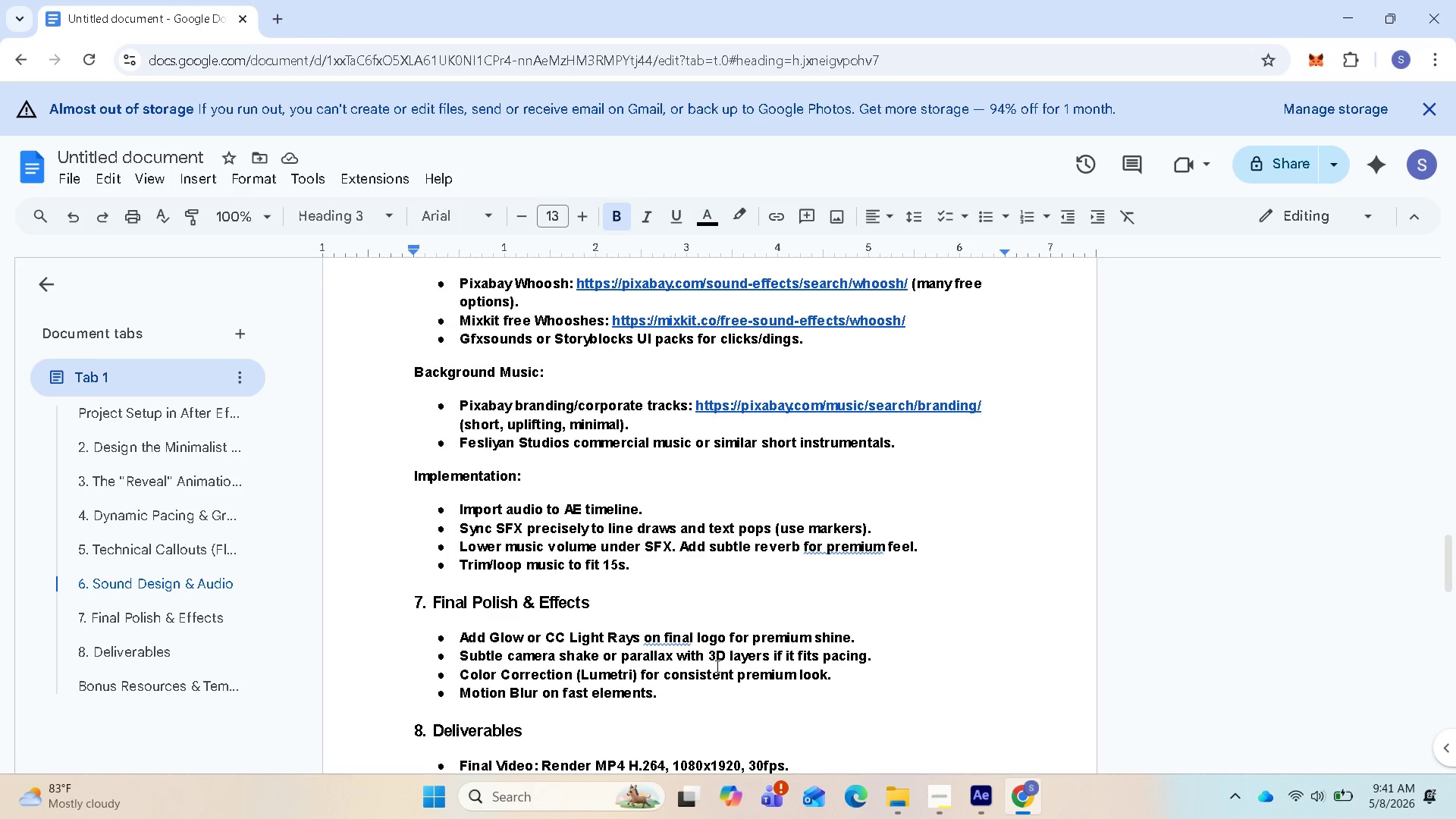 
wait(22.33)
 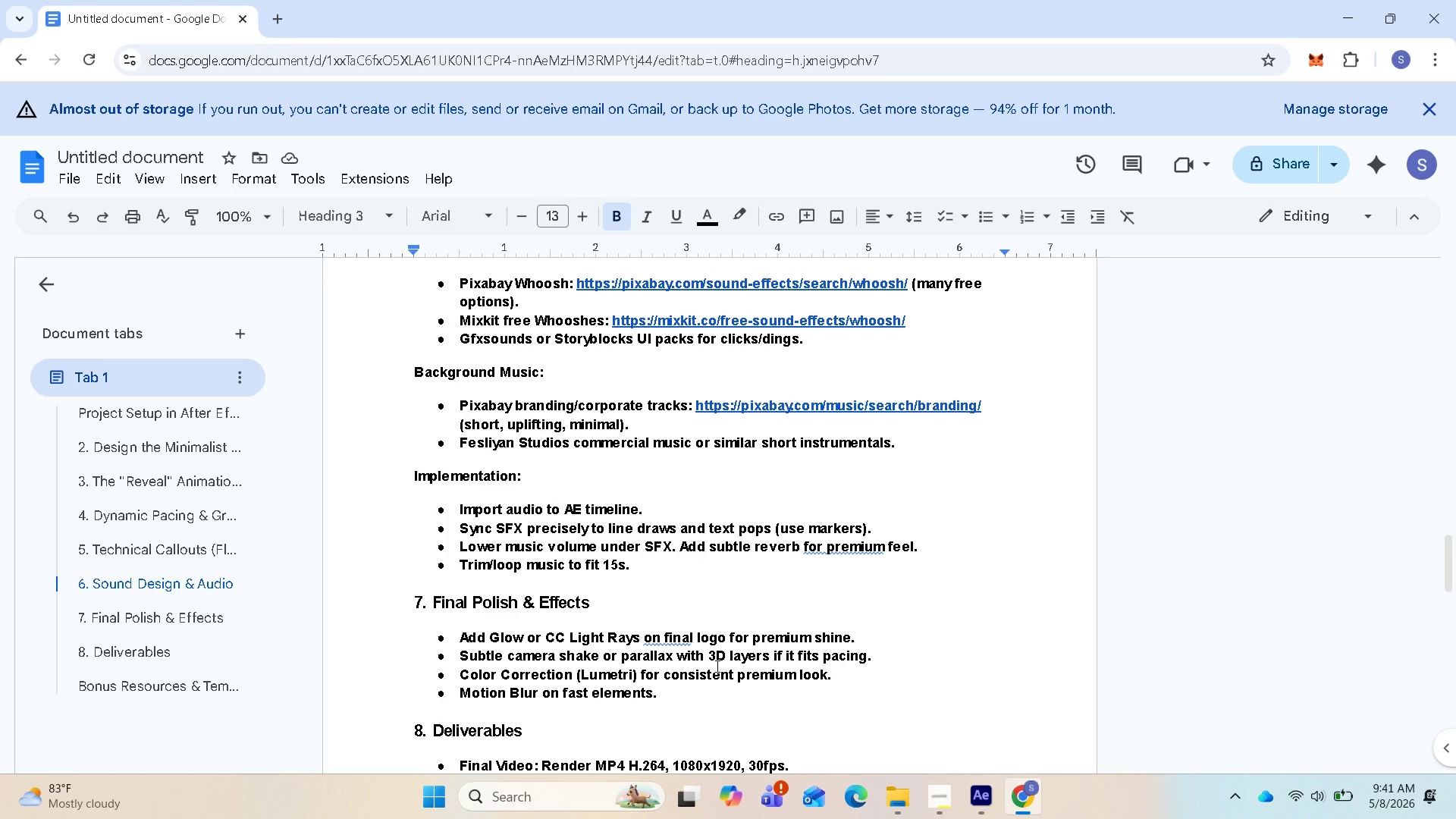 
scroll: coordinate [775, 677], scroll_direction: down, amount: 1.0
 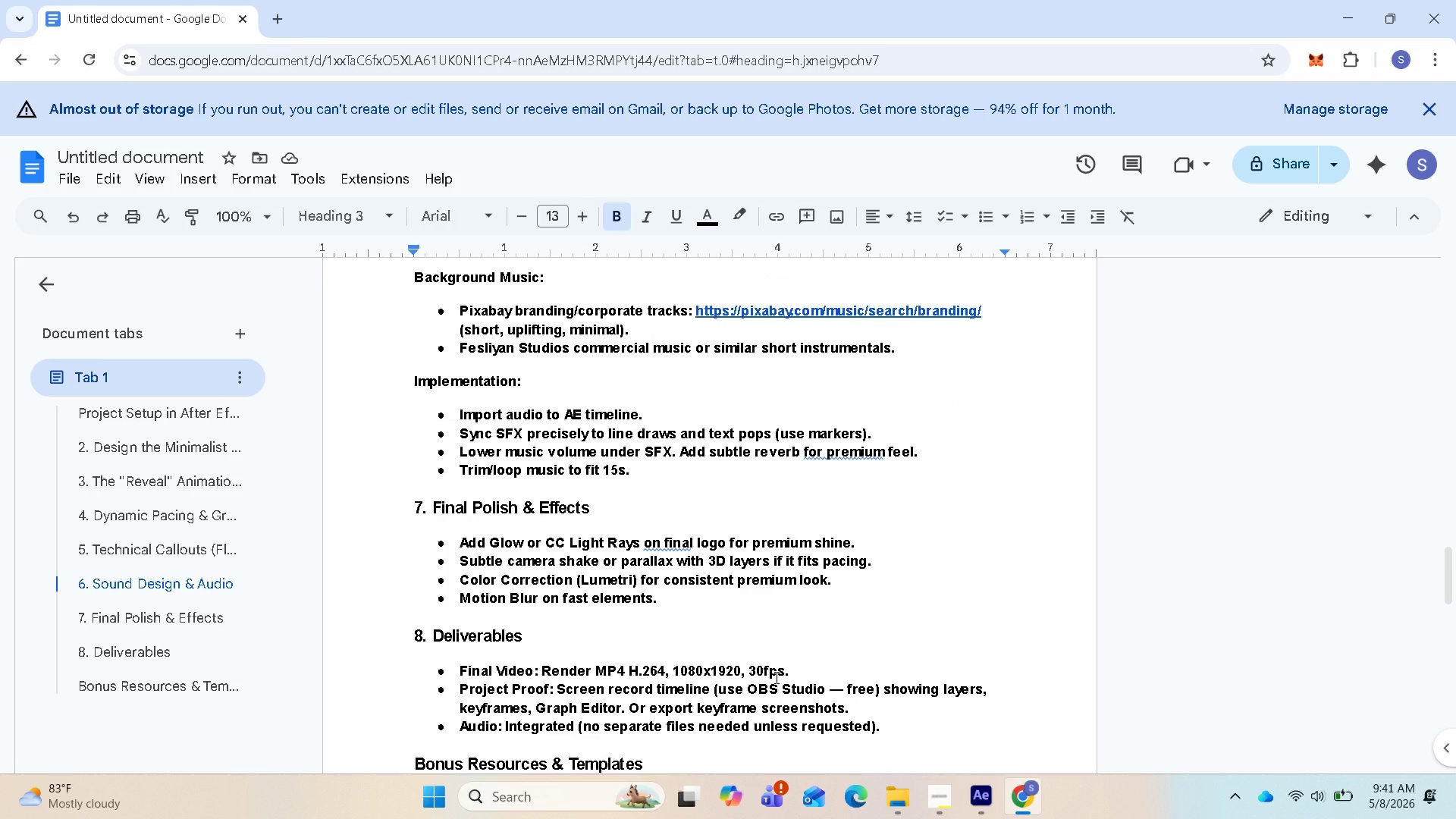 
scroll: coordinate [774, 679], scroll_direction: up, amount: 3.0